 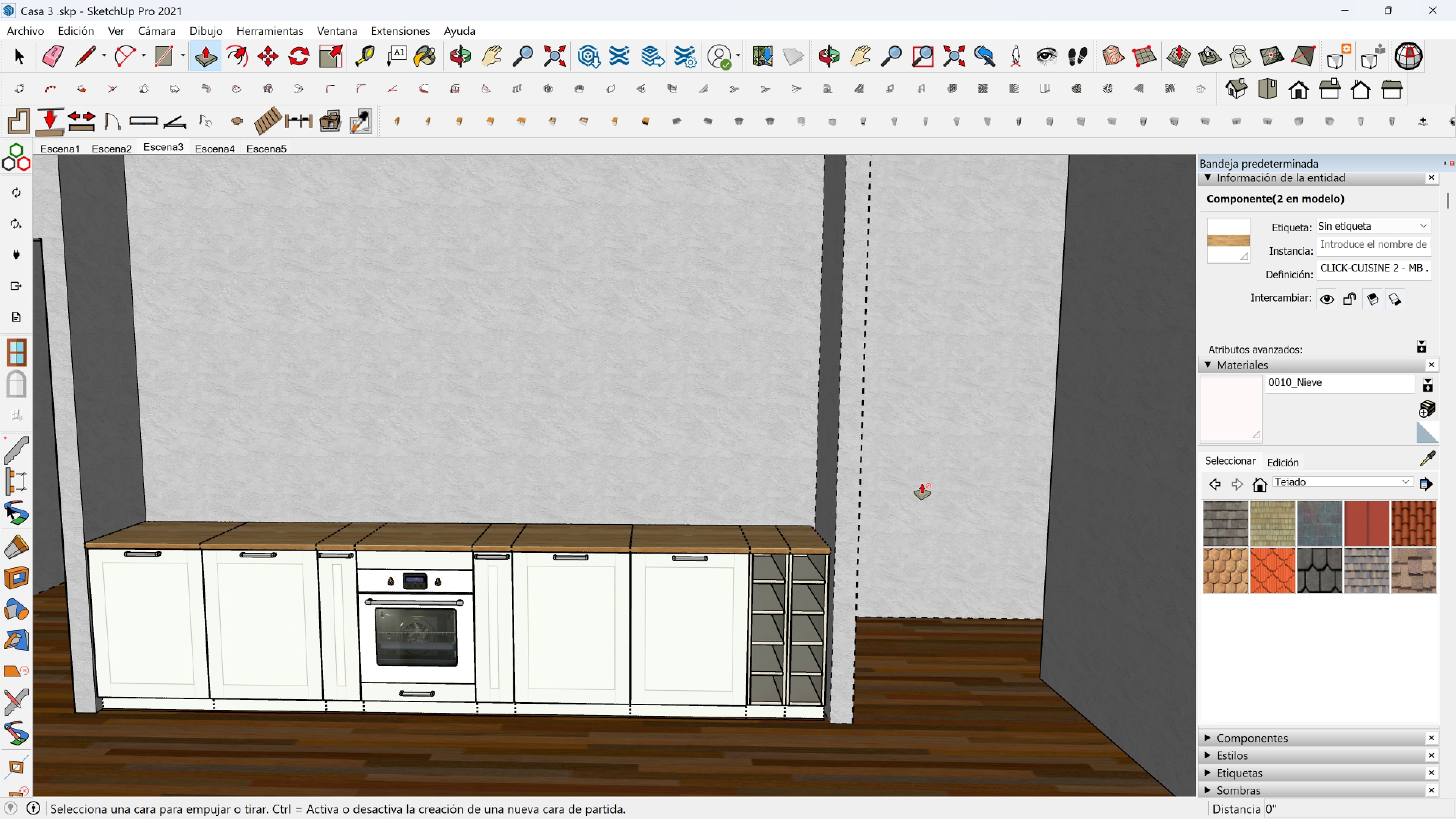 
key(Space)
 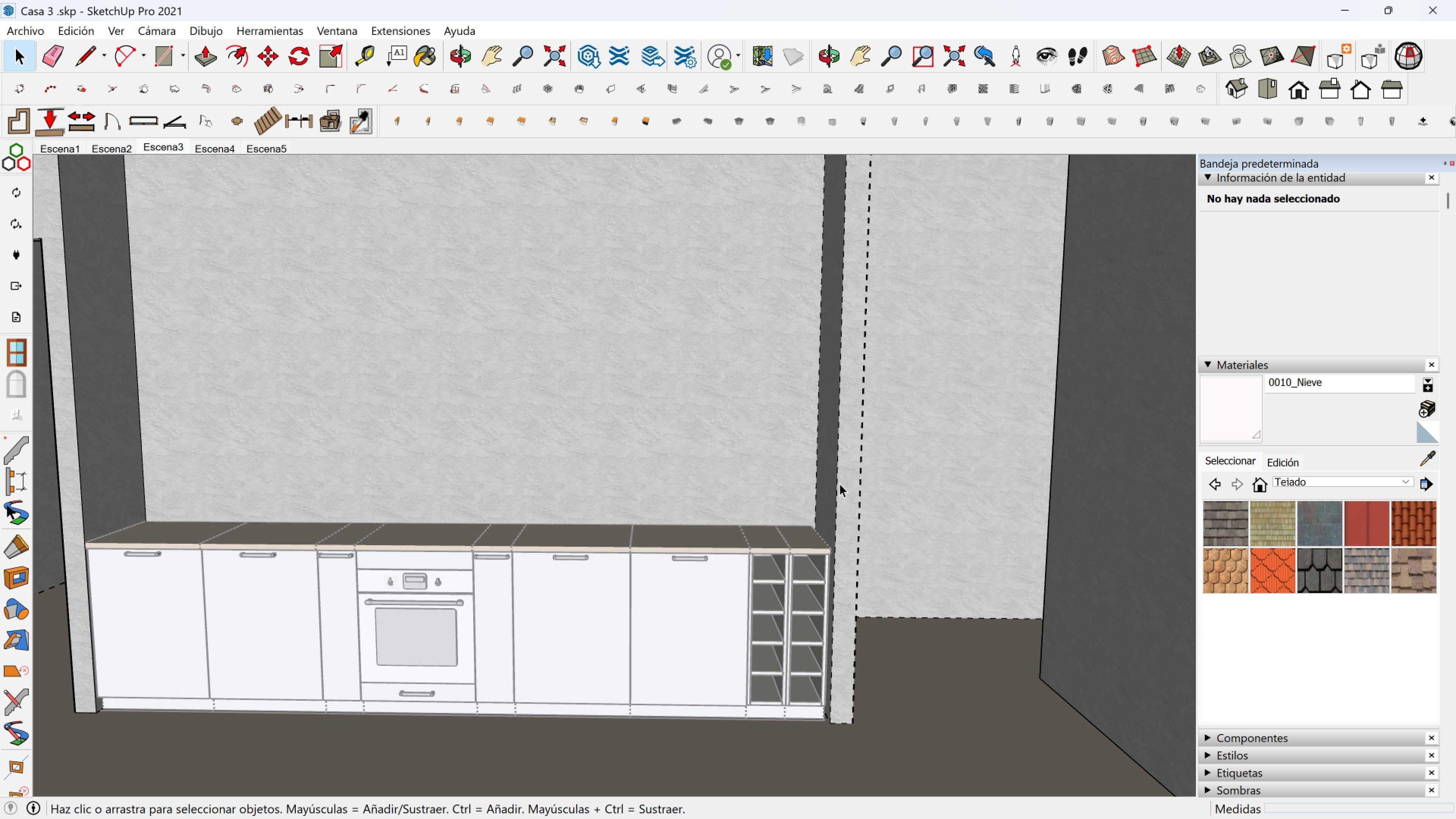 
double_click([839, 483])
 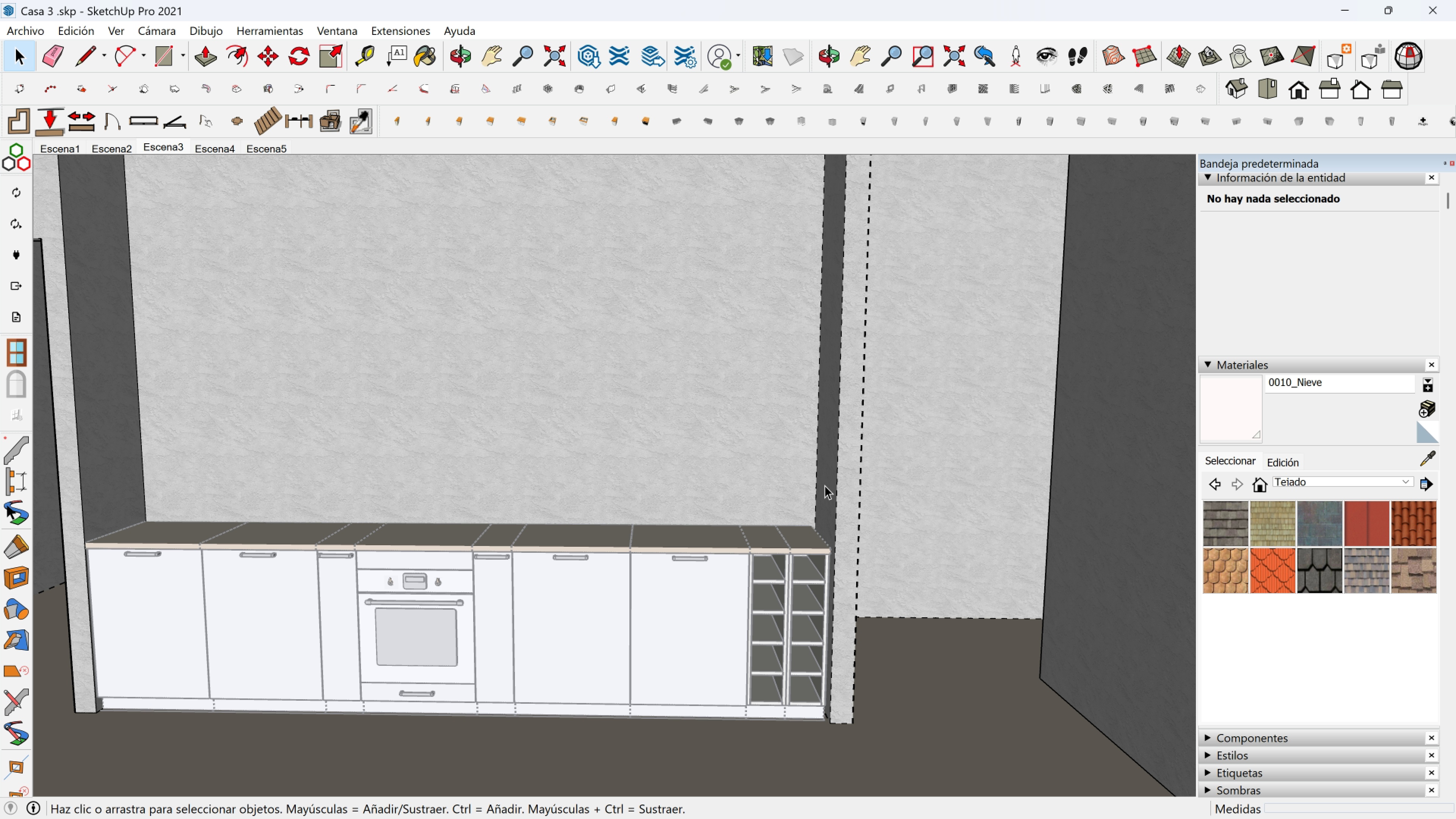 
left_click([825, 485])
 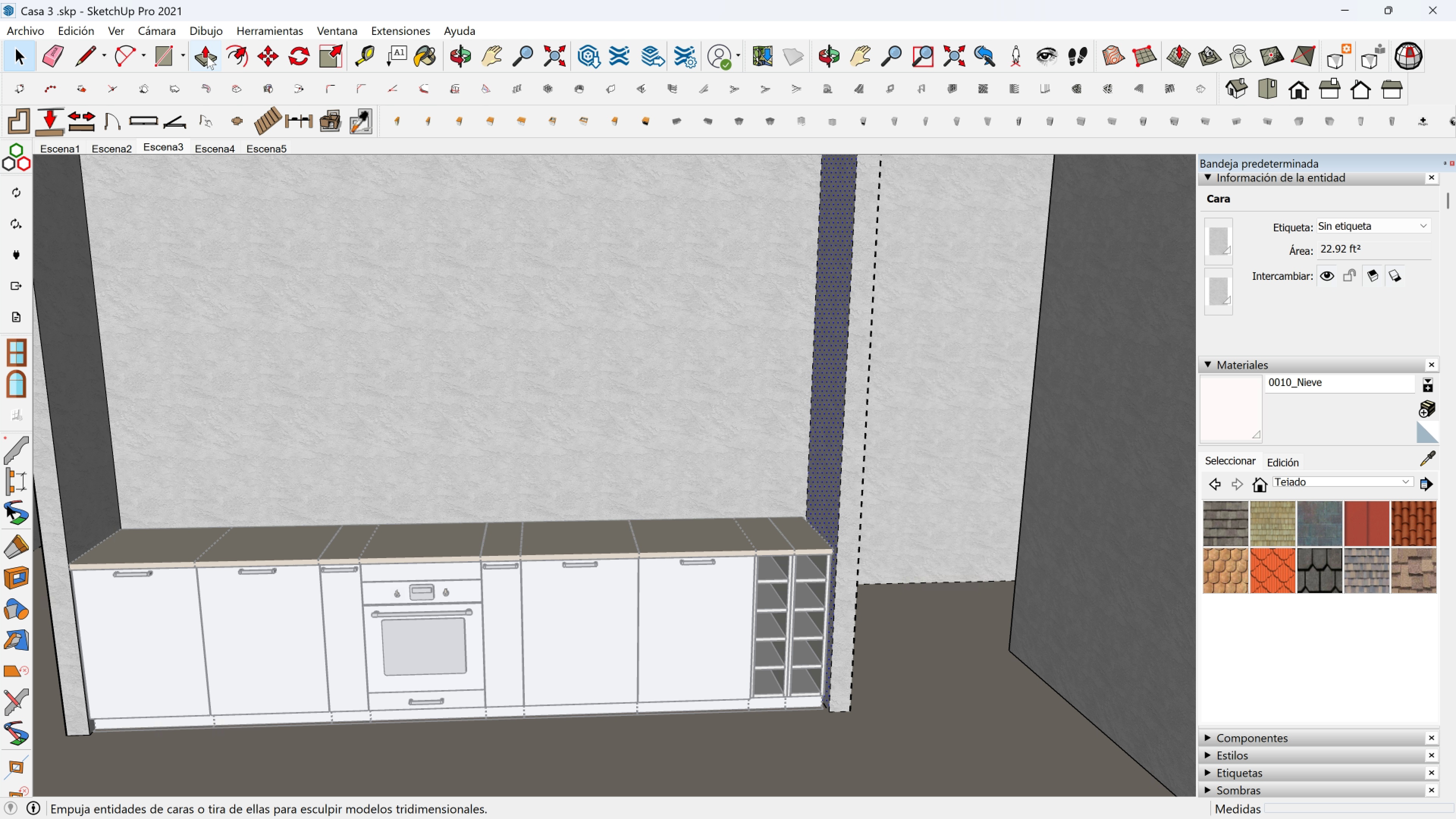 
left_click([207, 56])
 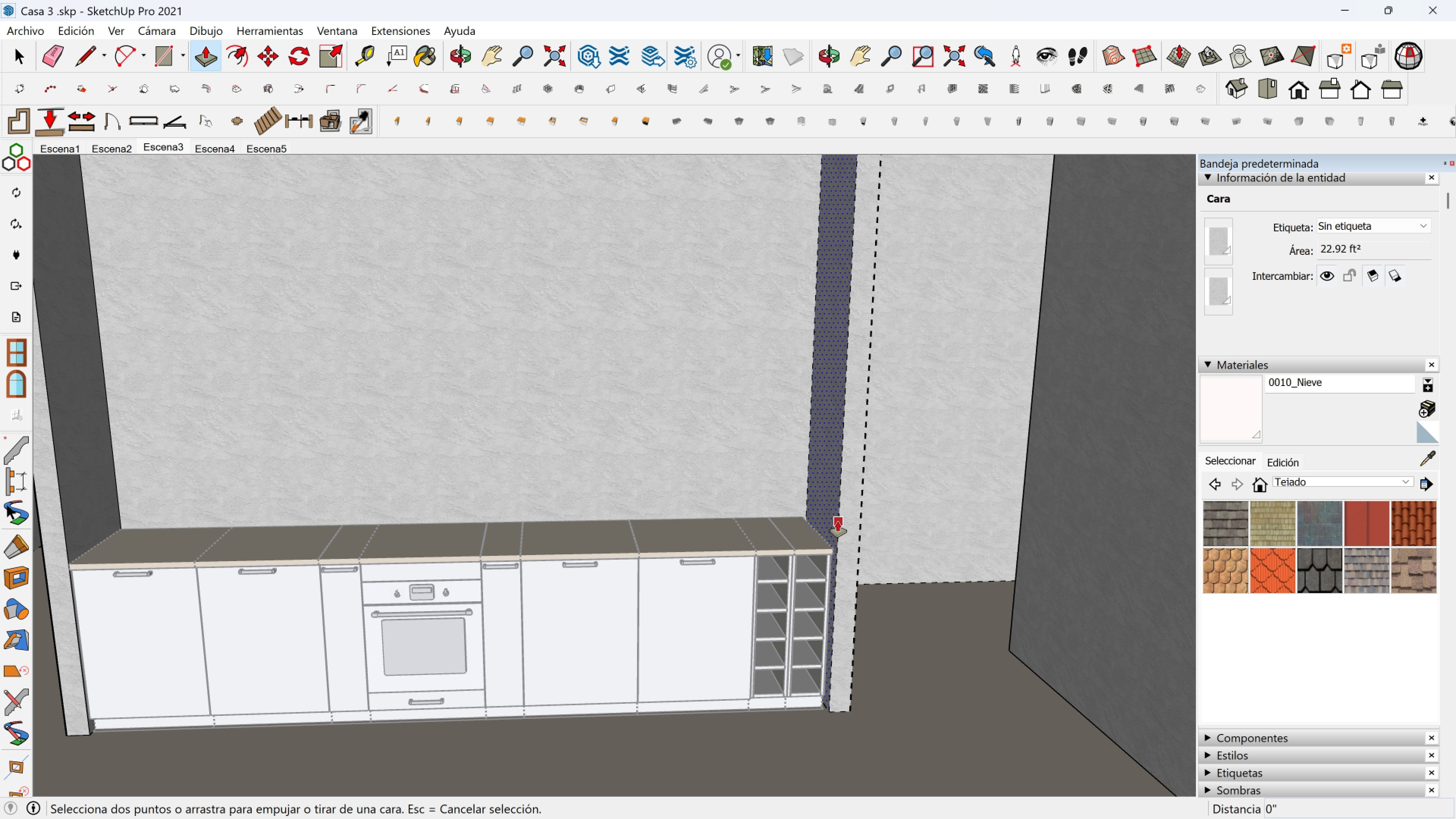 
left_click([833, 521])
 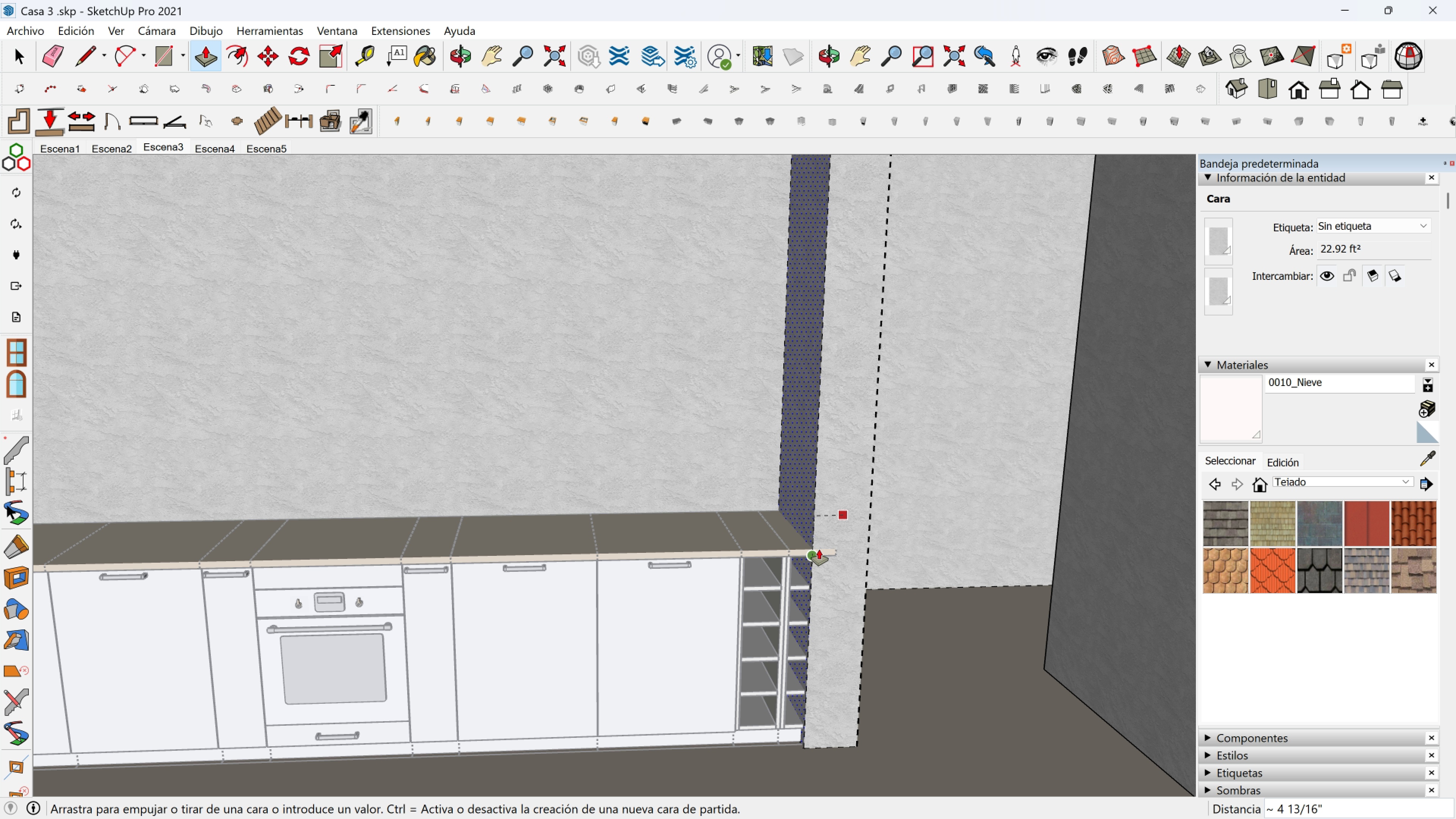 
scroll: coordinate [851, 556], scroll_direction: up, amount: 7.0
 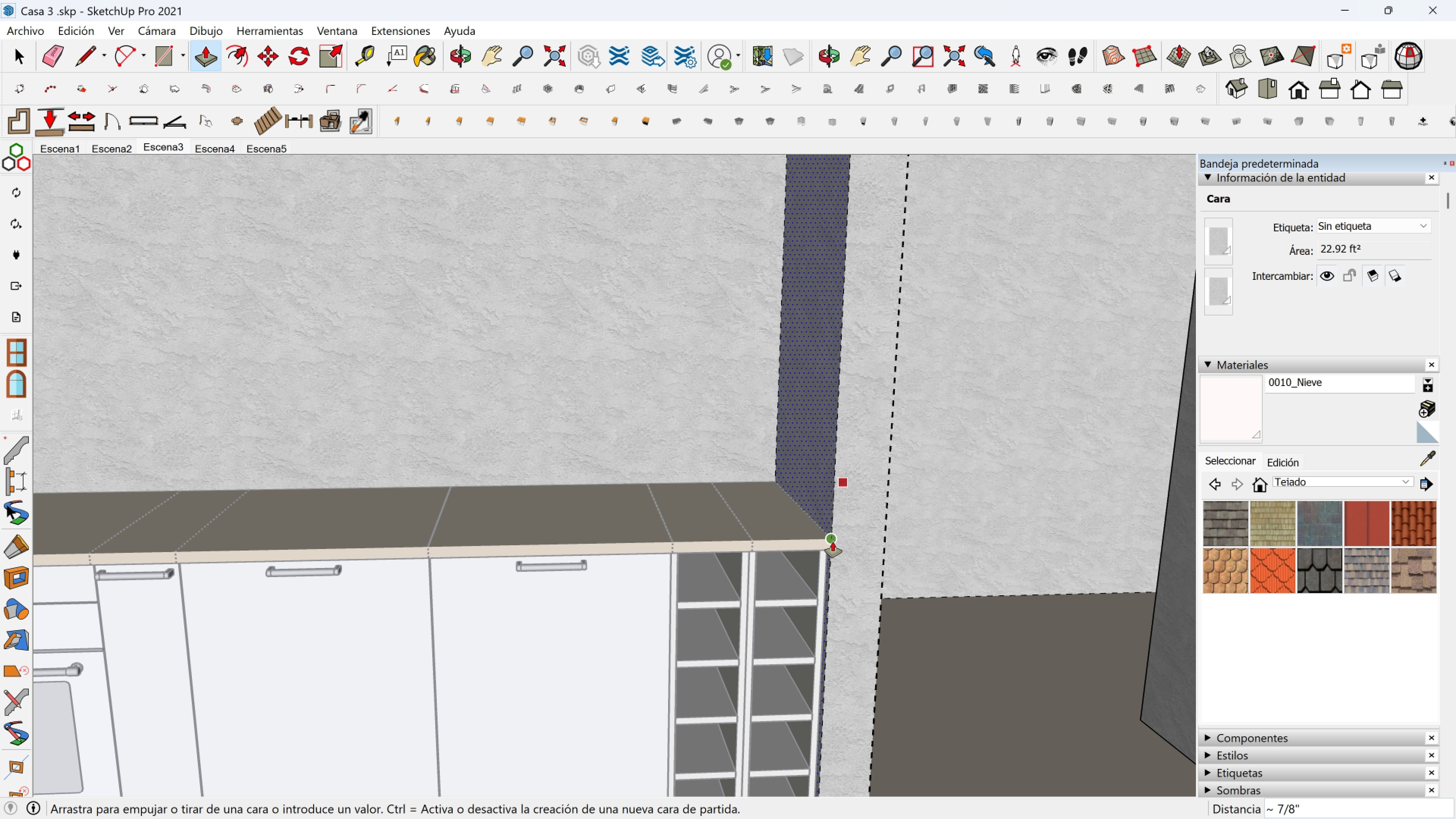 
left_click([833, 541])
 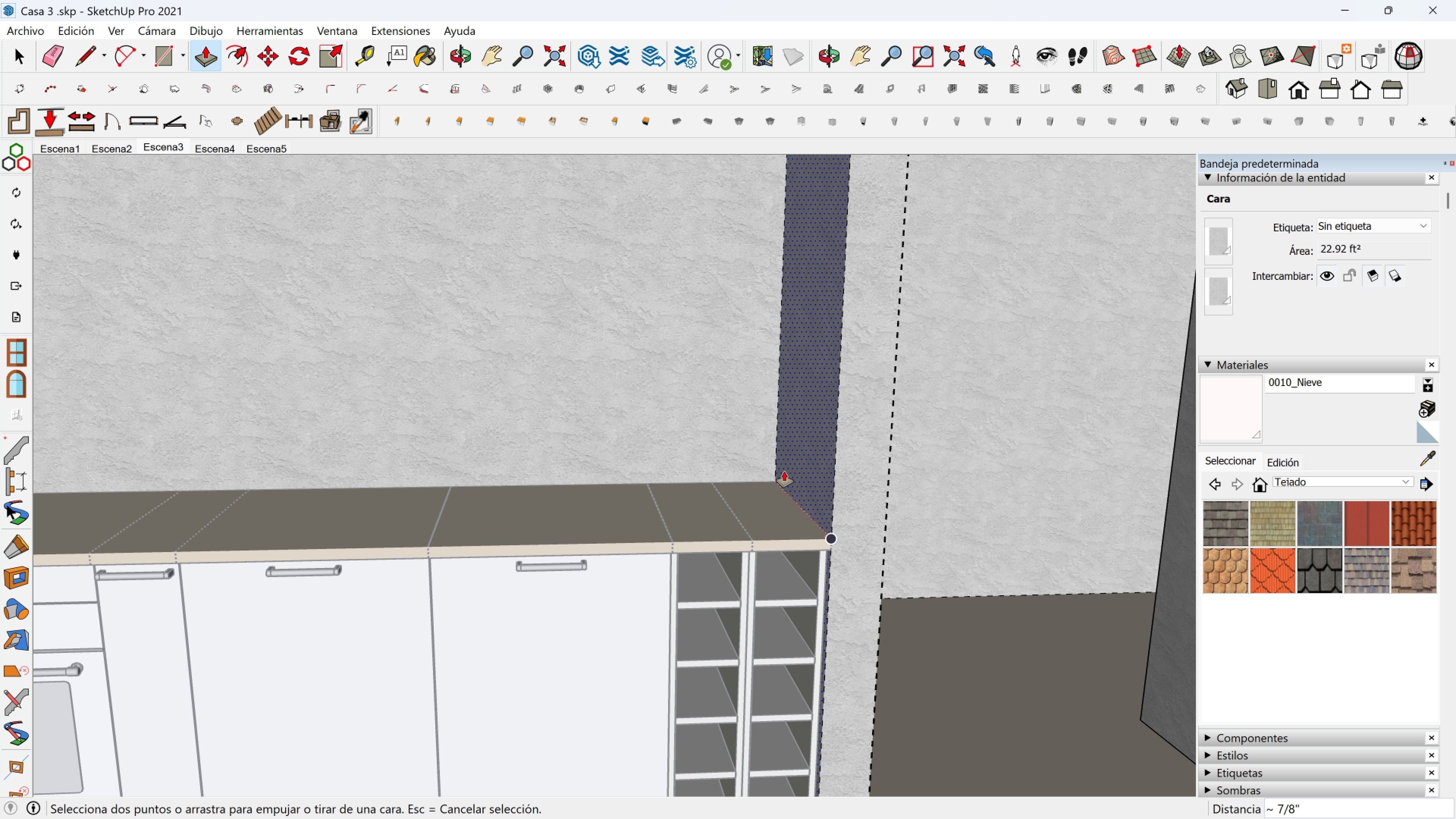 
scroll: coordinate [785, 472], scroll_direction: down, amount: 1.0